 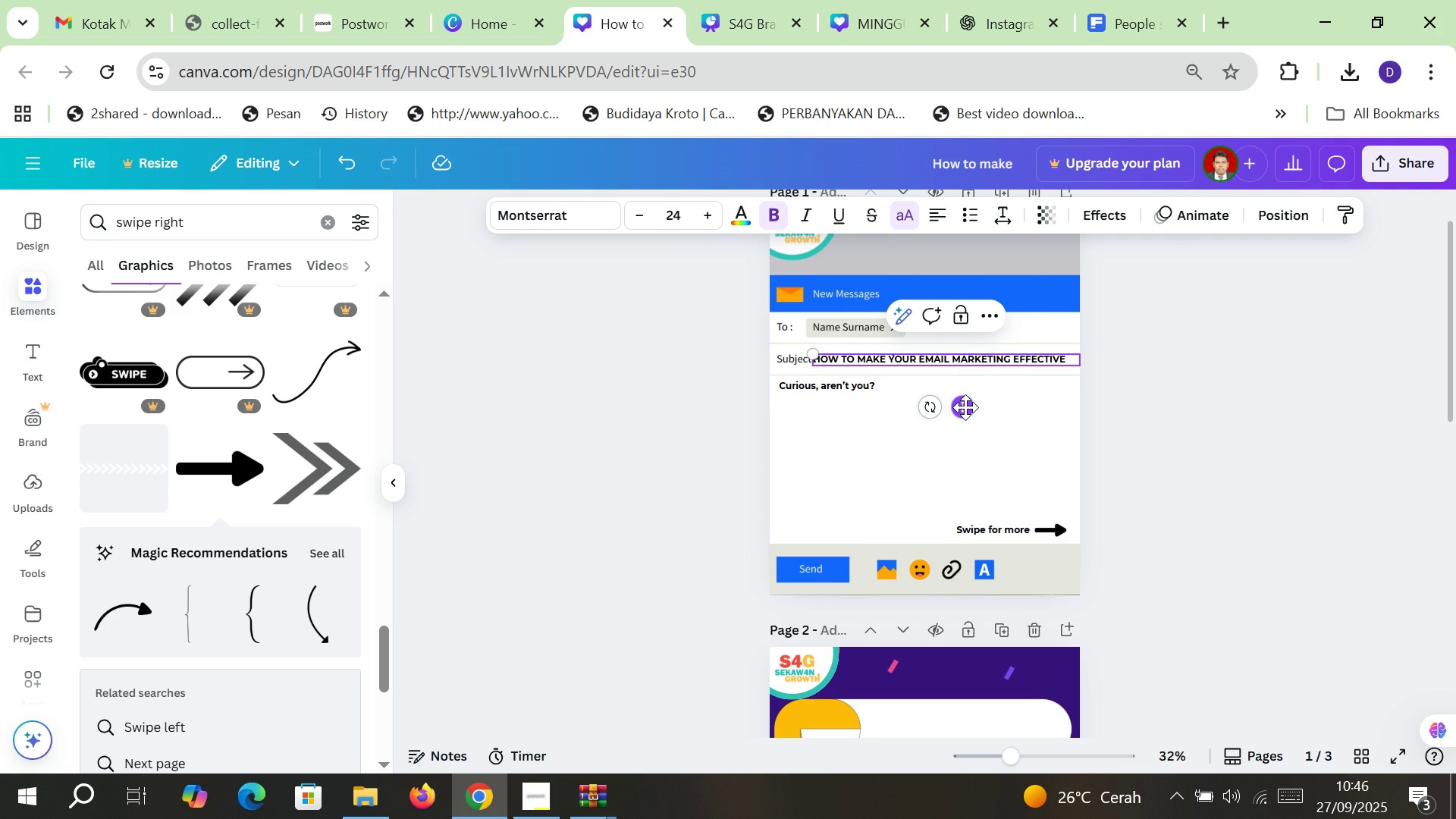 
left_click([1219, 405])
 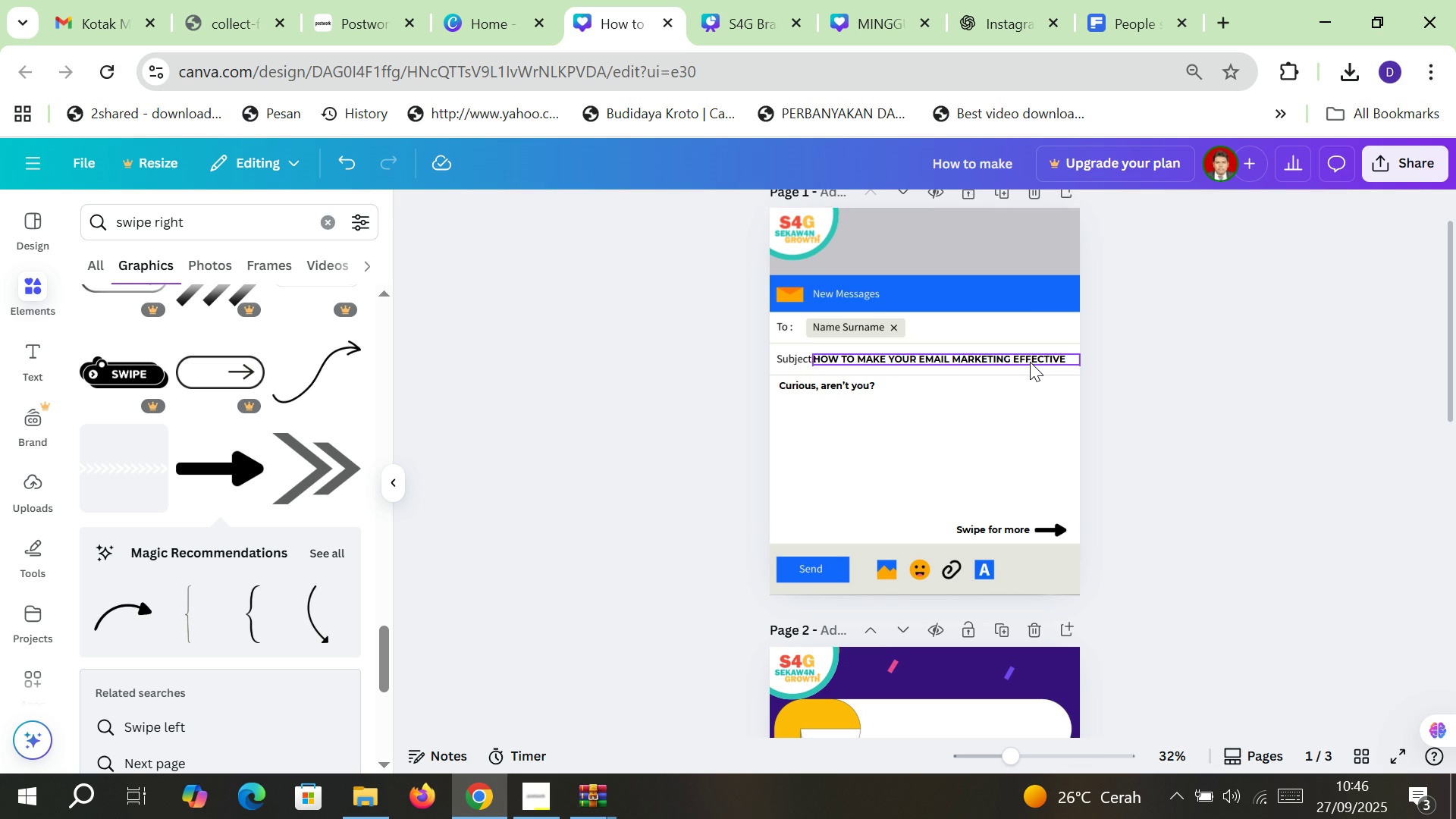 
left_click([1031, 359])
 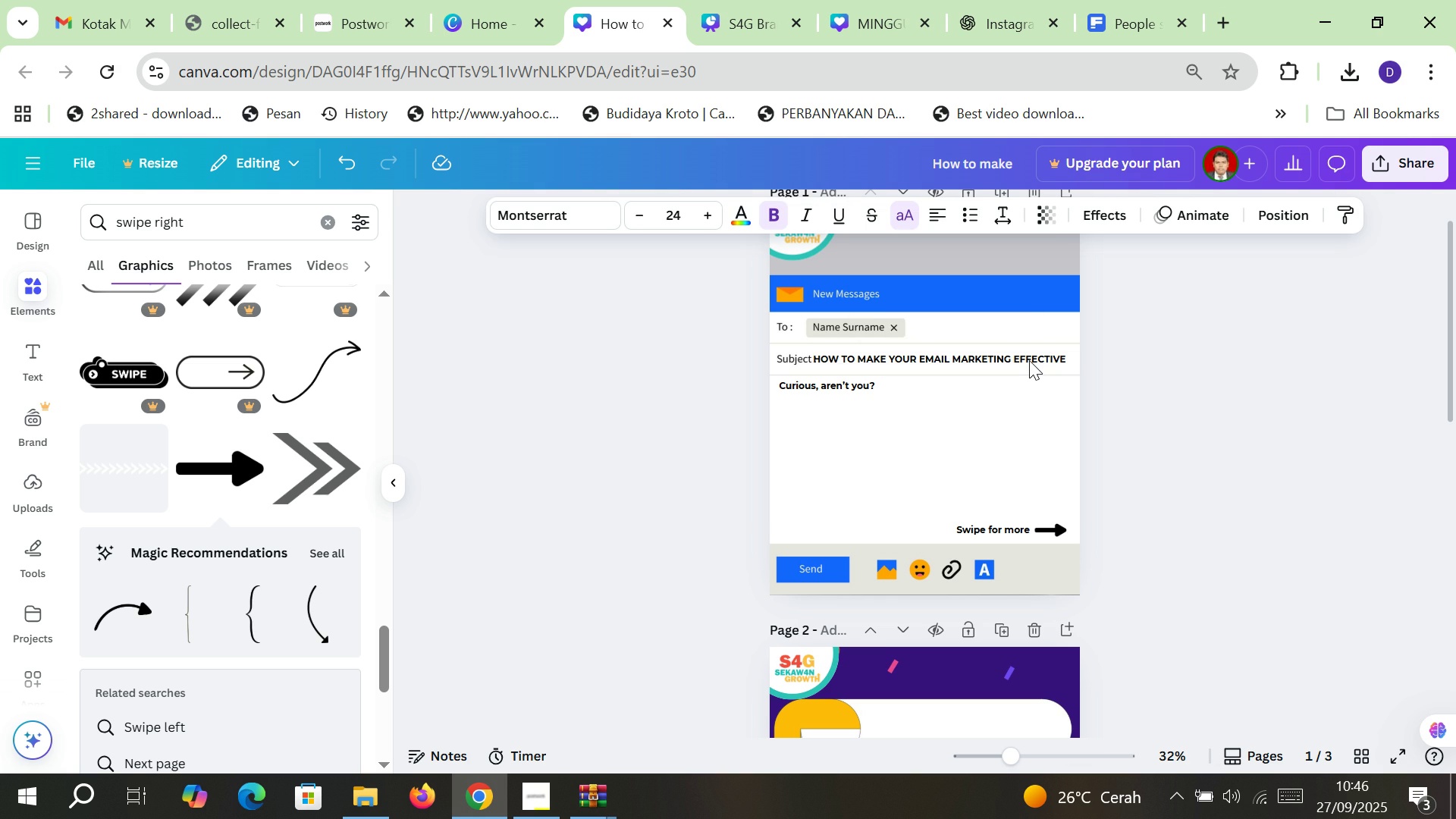 
key(ArrowRight)
 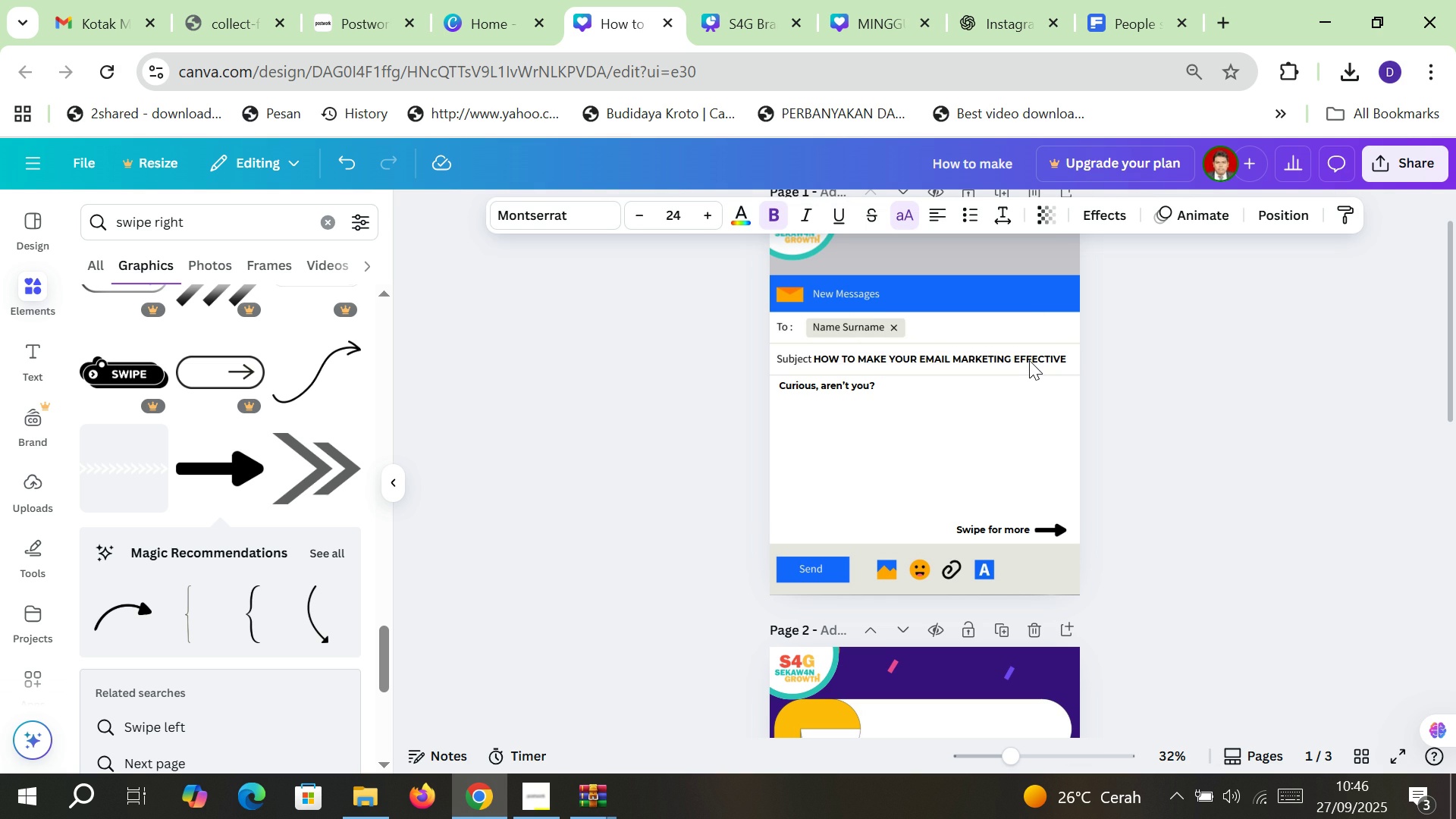 
key(ArrowRight)
 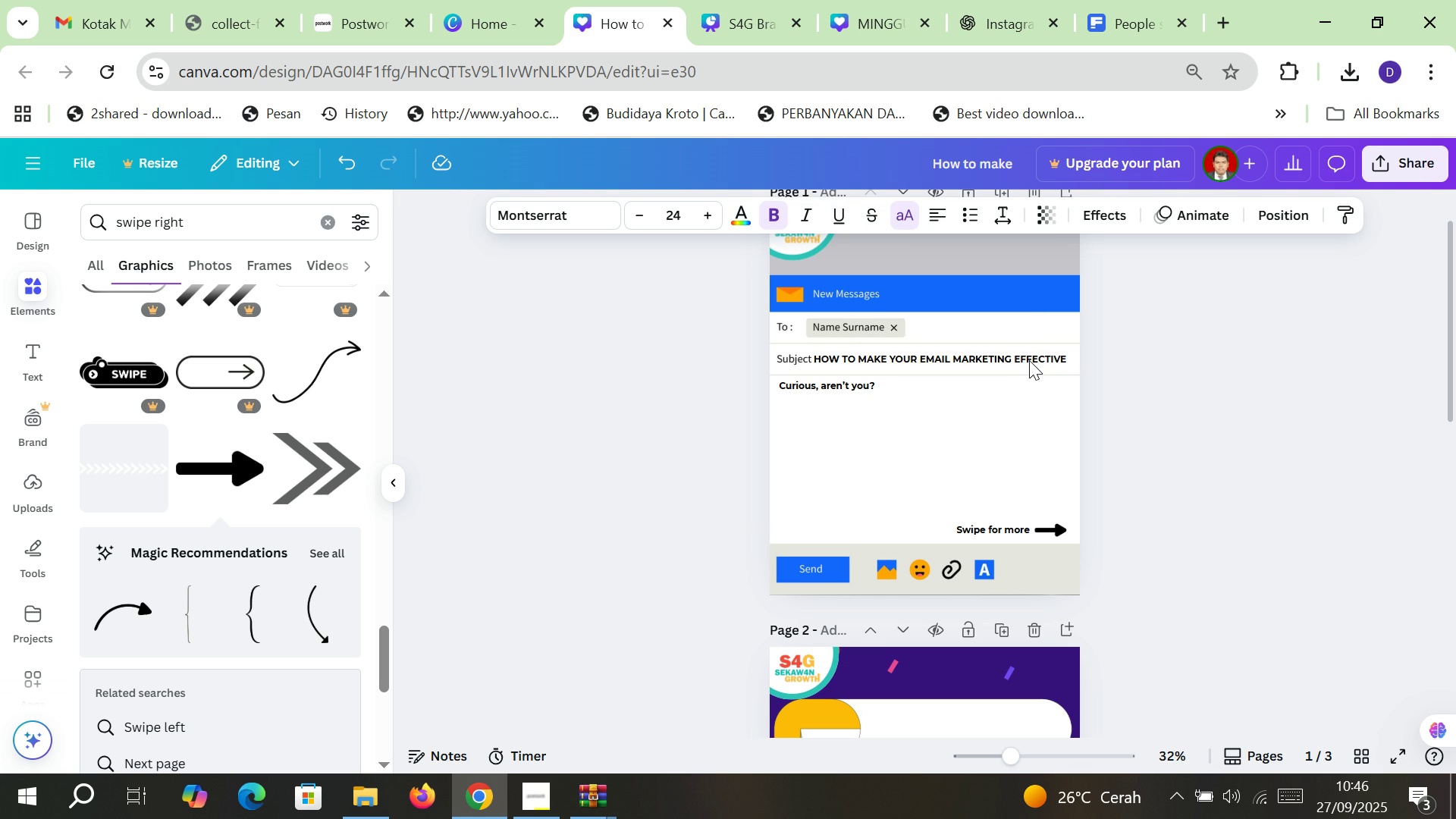 
key(ArrowRight)
 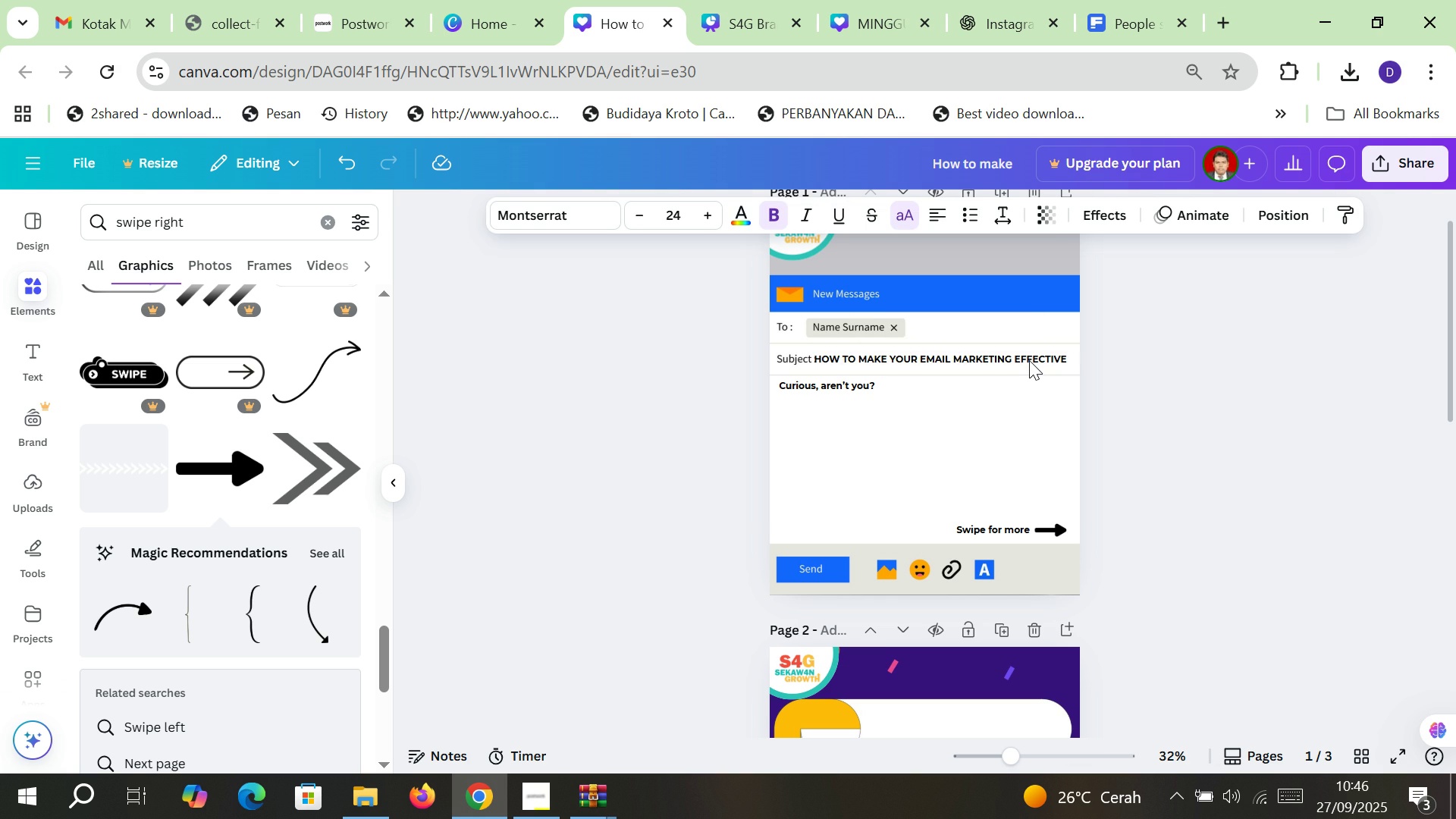 
key(ArrowRight)